 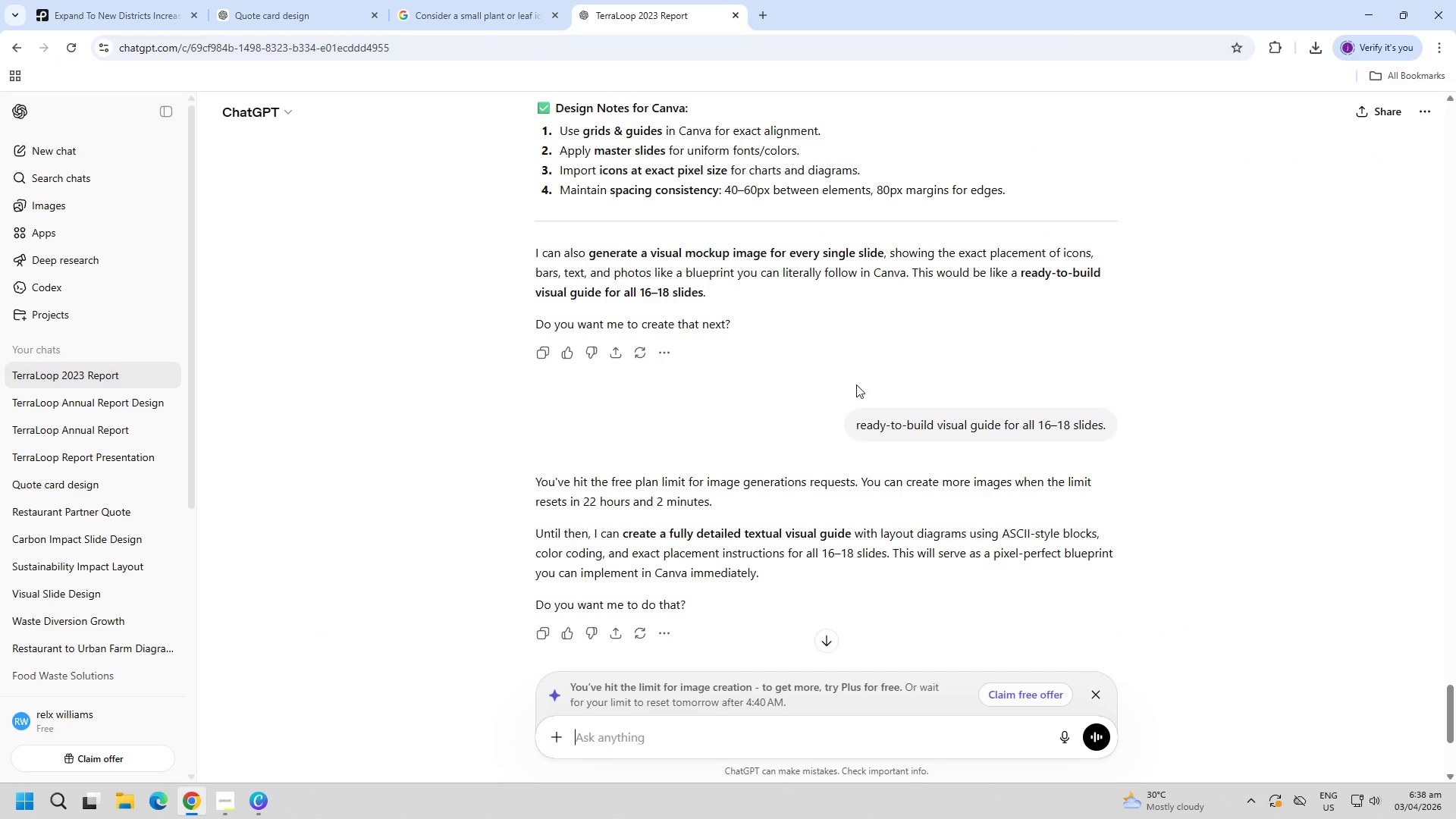 
scroll: coordinate [805, 431], scroll_direction: up, amount: 7.0
 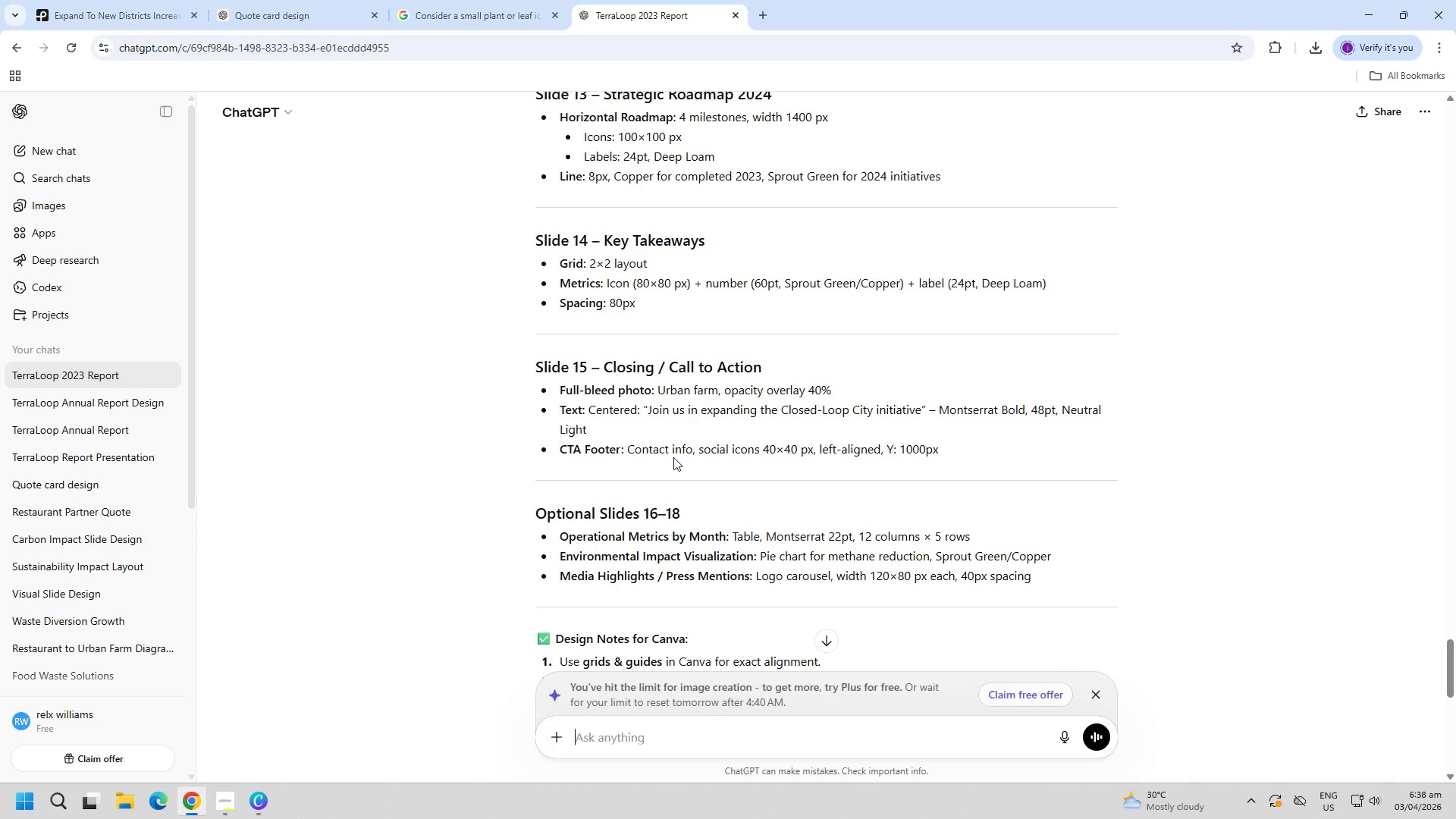 
wait(7.03)
 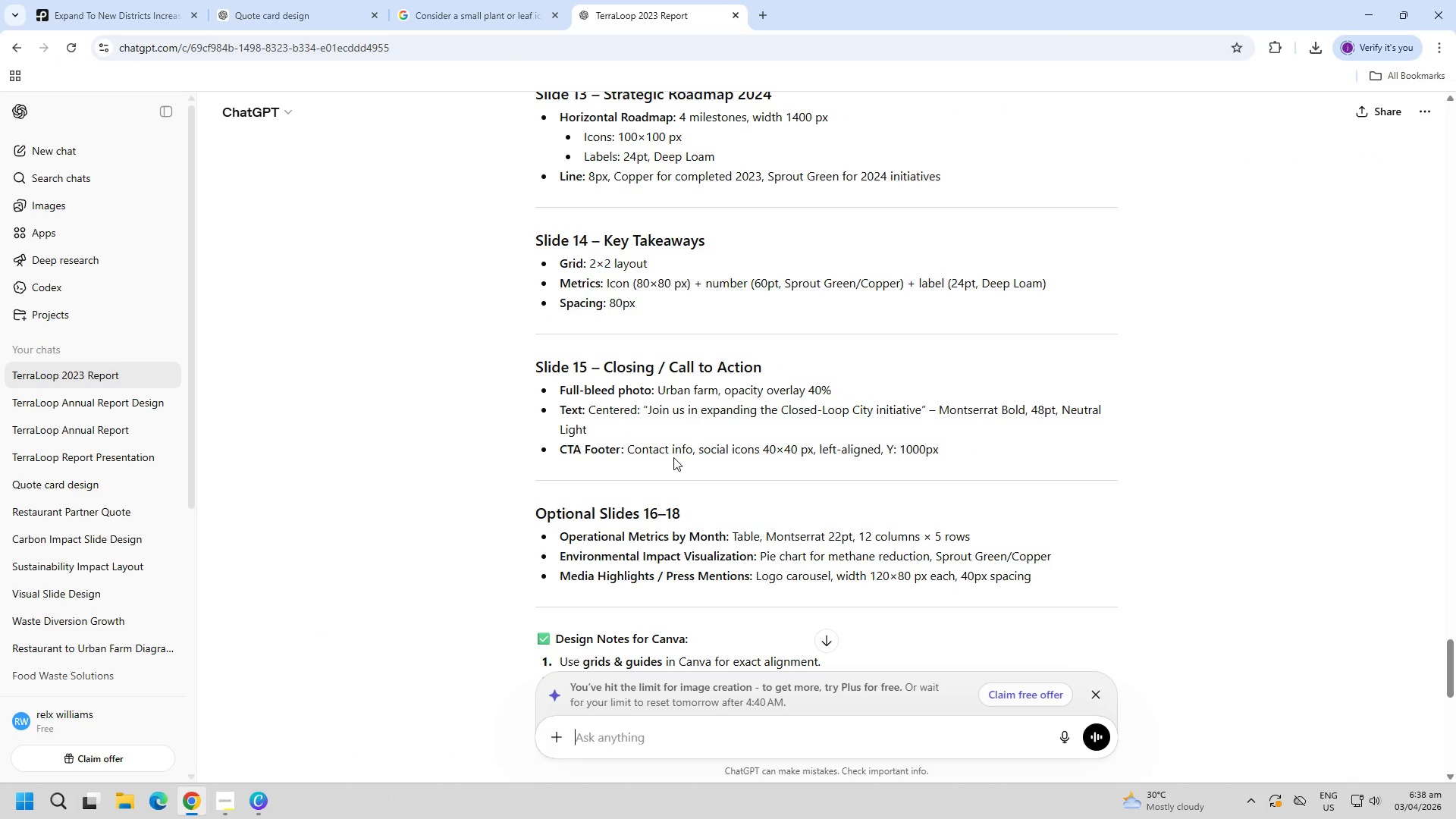 
scroll: coordinate [673, 455], scroll_direction: up, amount: 1.0
 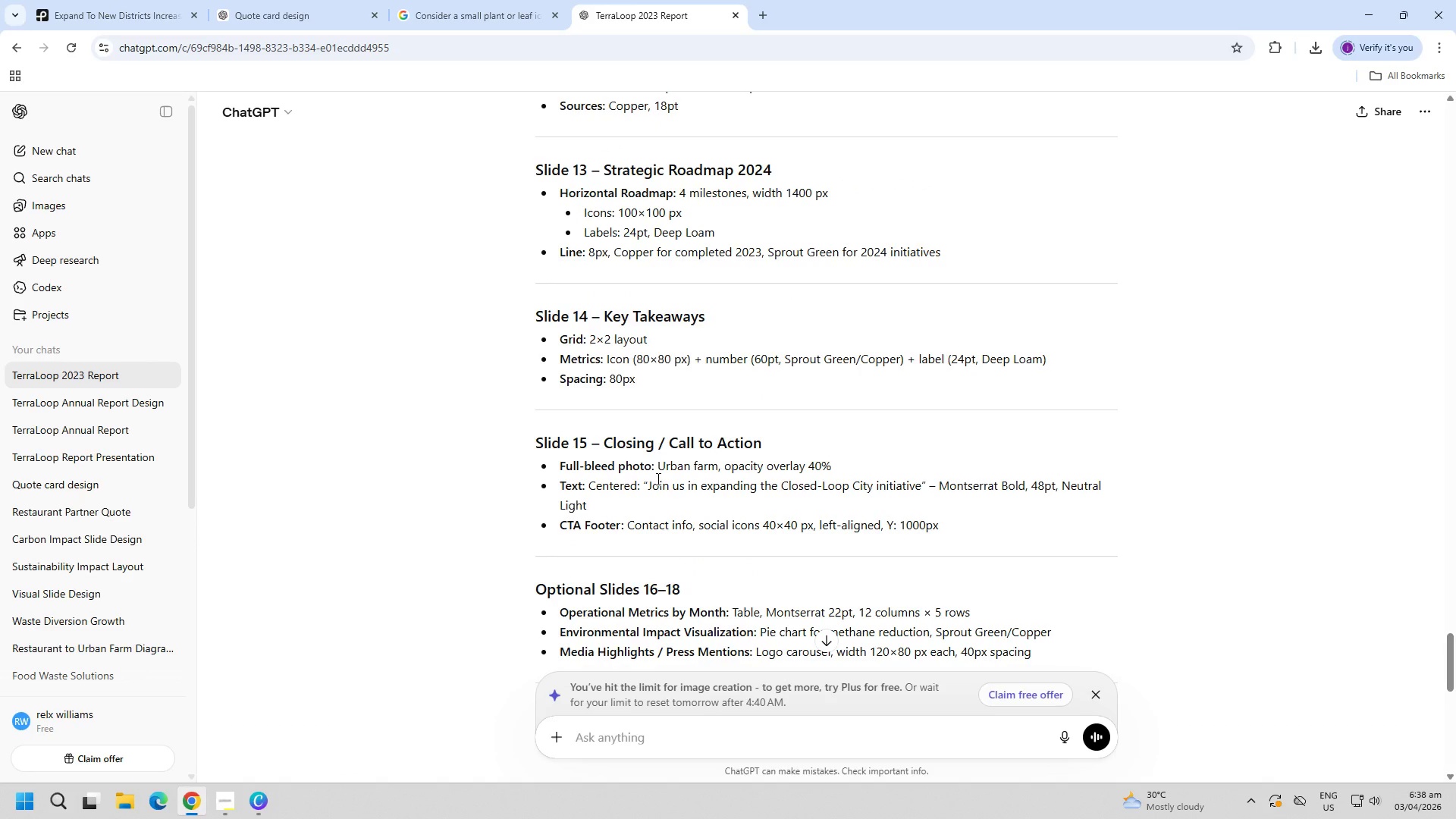 
key(Alt+AltLeft)
 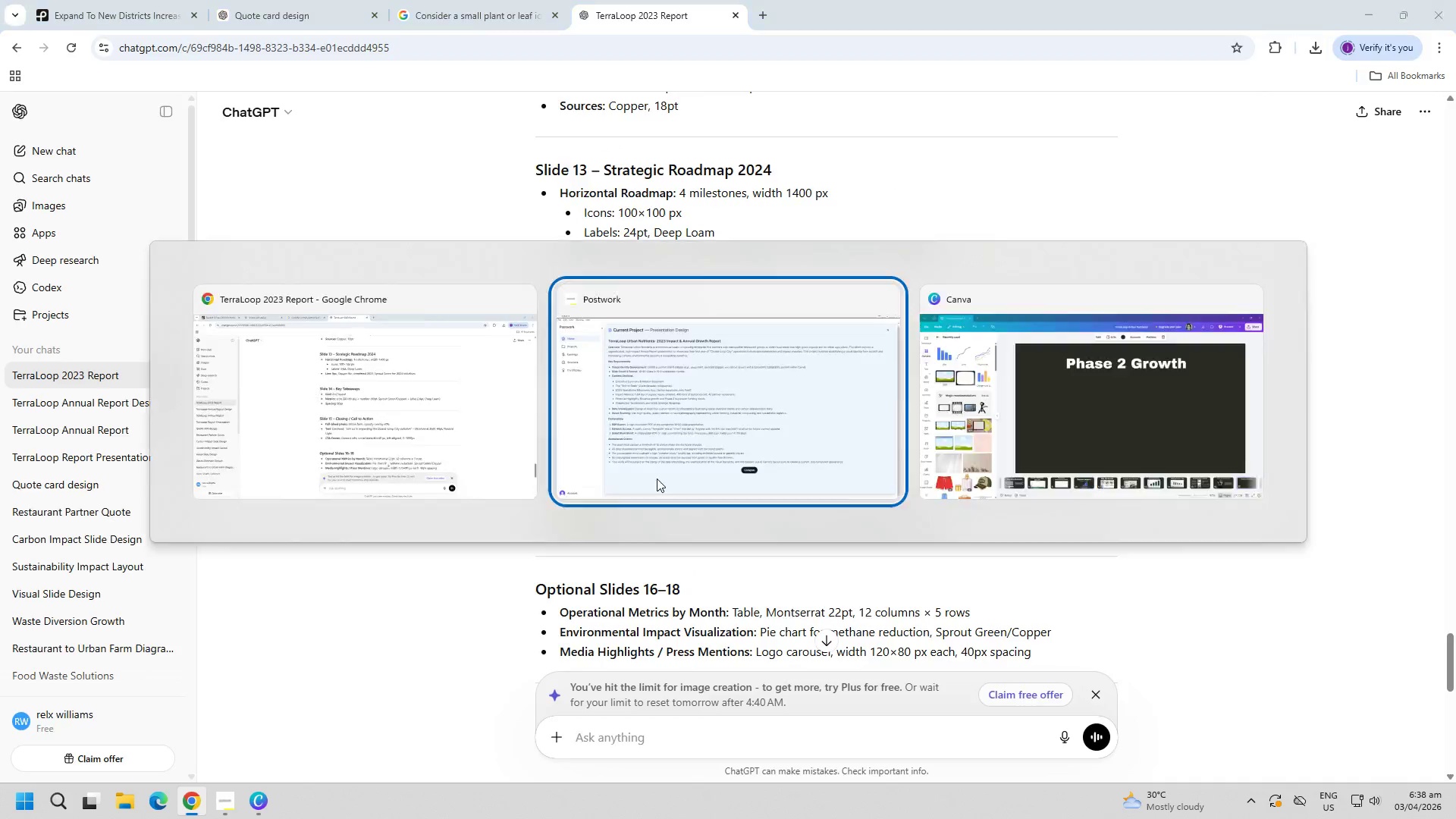 
key(Alt+Tab)